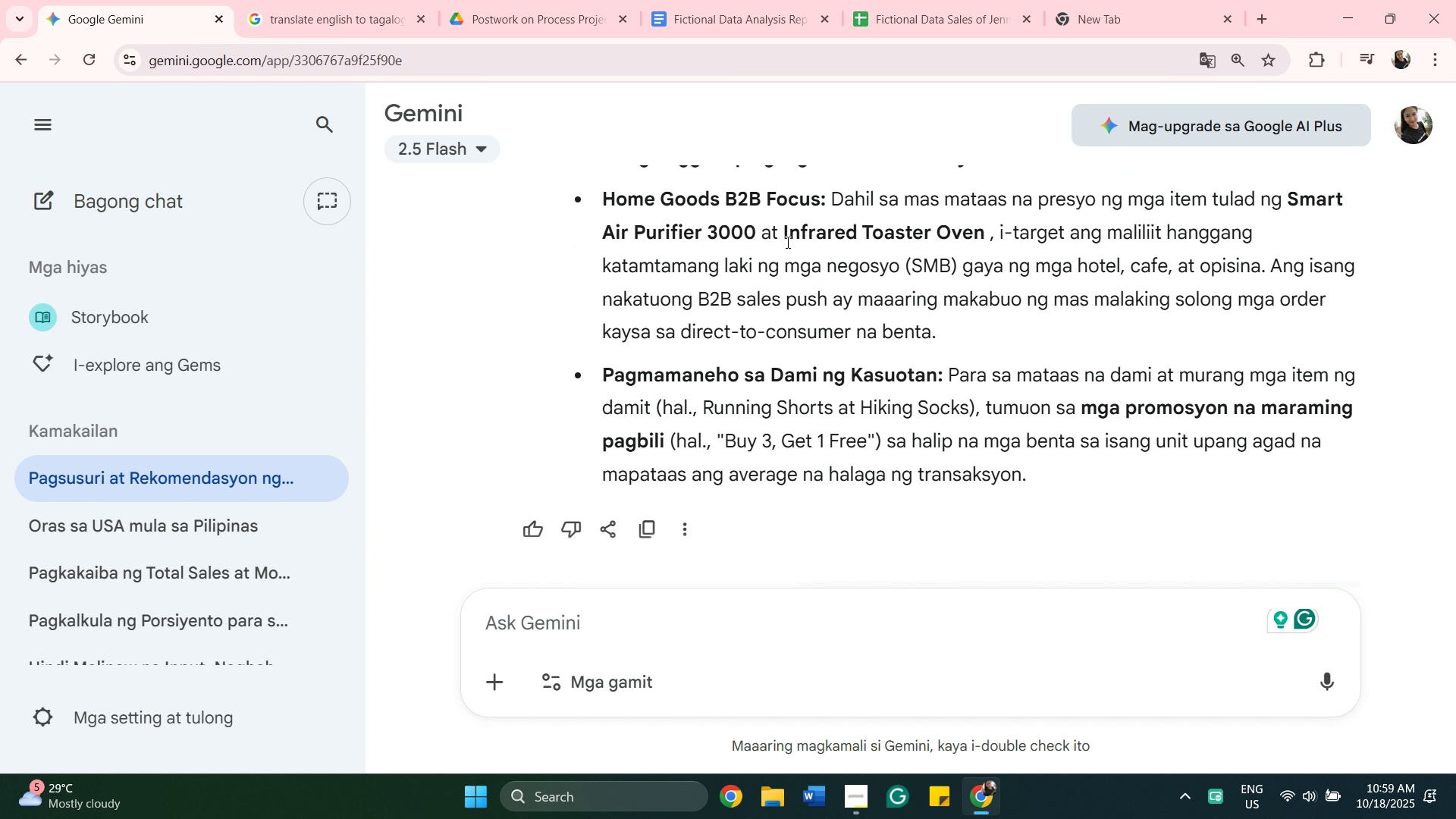 
scroll: coordinate [787, 243], scroll_direction: up, amount: 2.0
 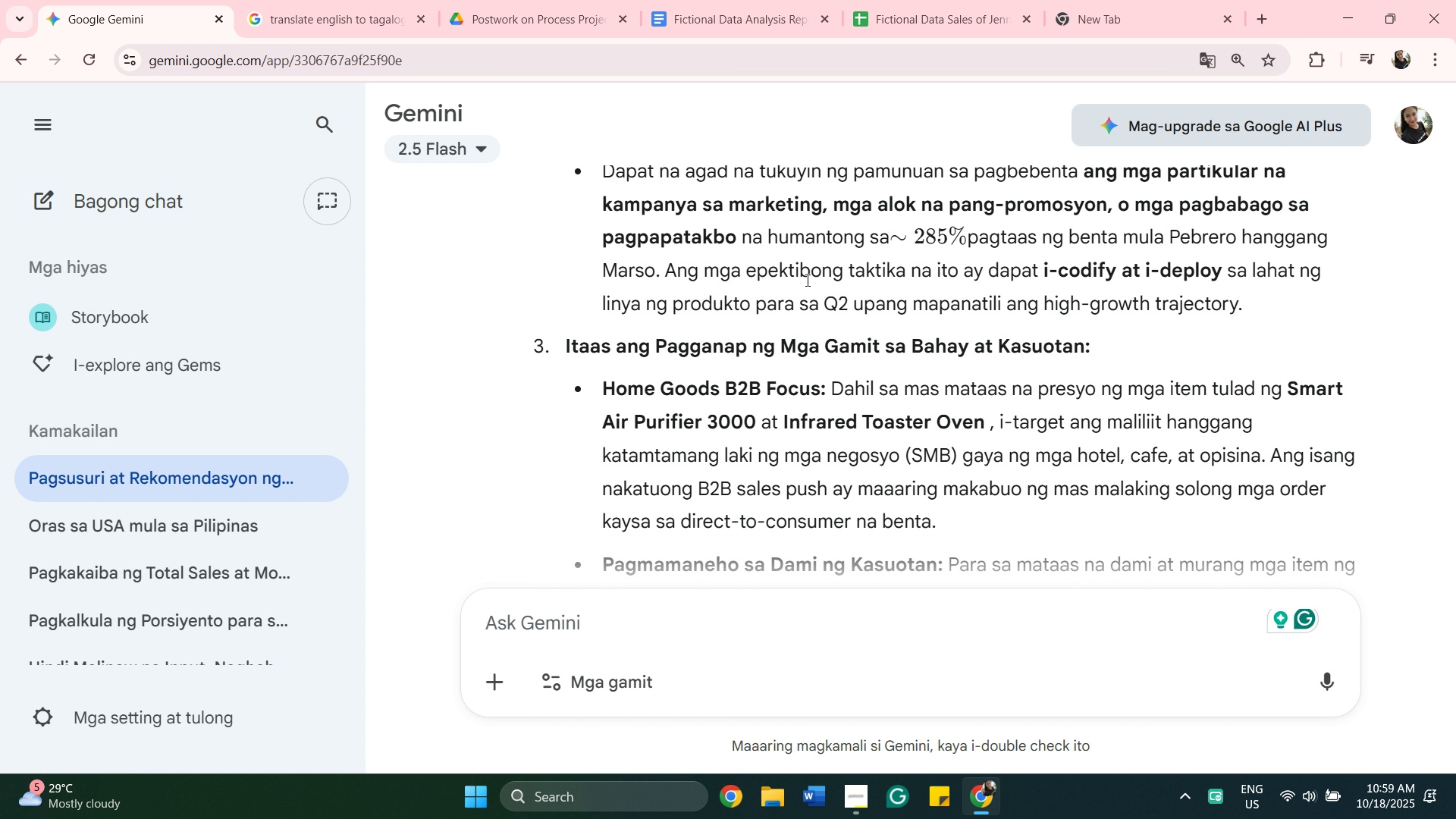 
scroll: coordinate [797, 316], scroll_direction: down, amount: 4.0
 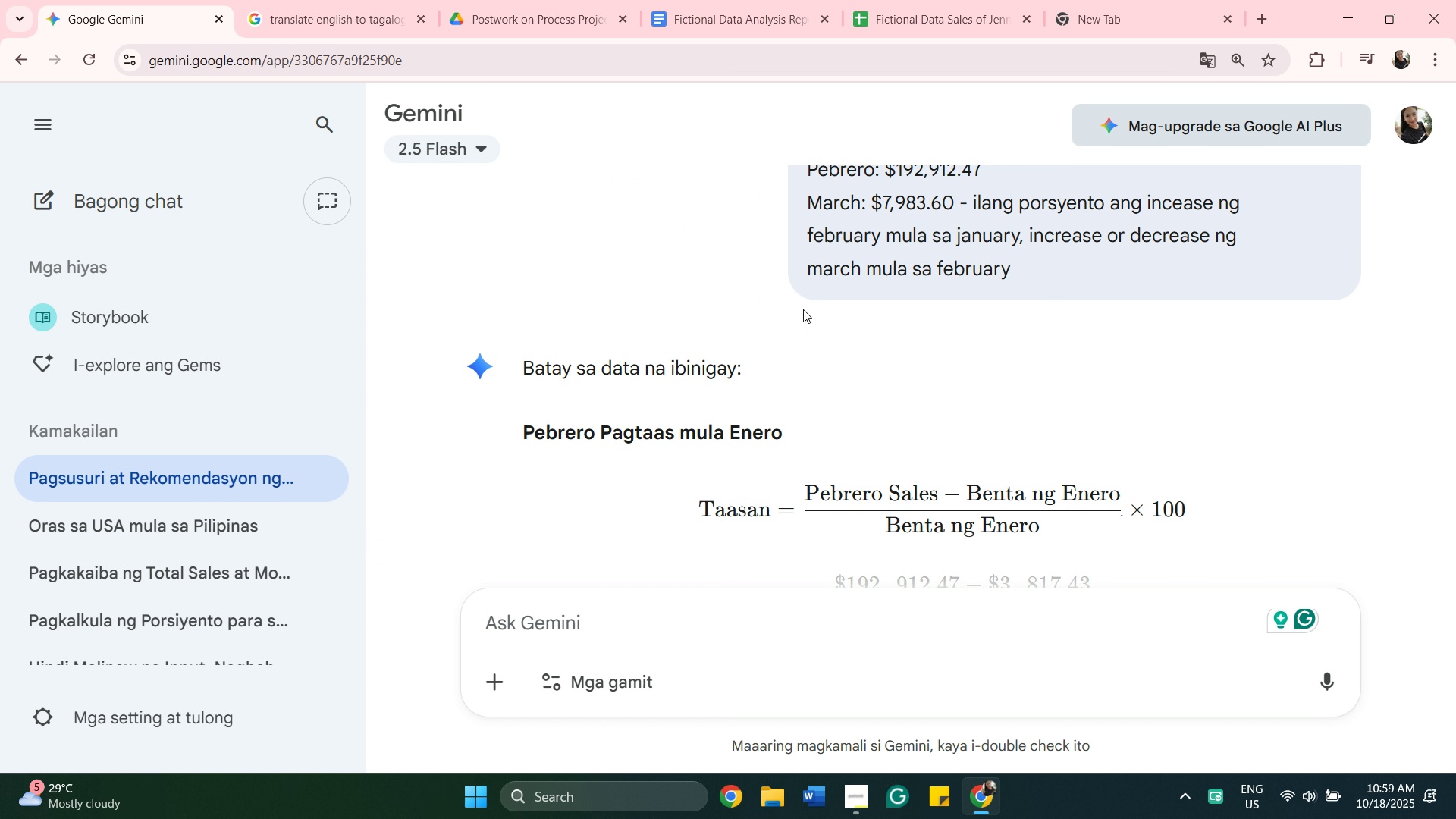 
scroll: coordinate [867, 328], scroll_direction: up, amount: 31.0
 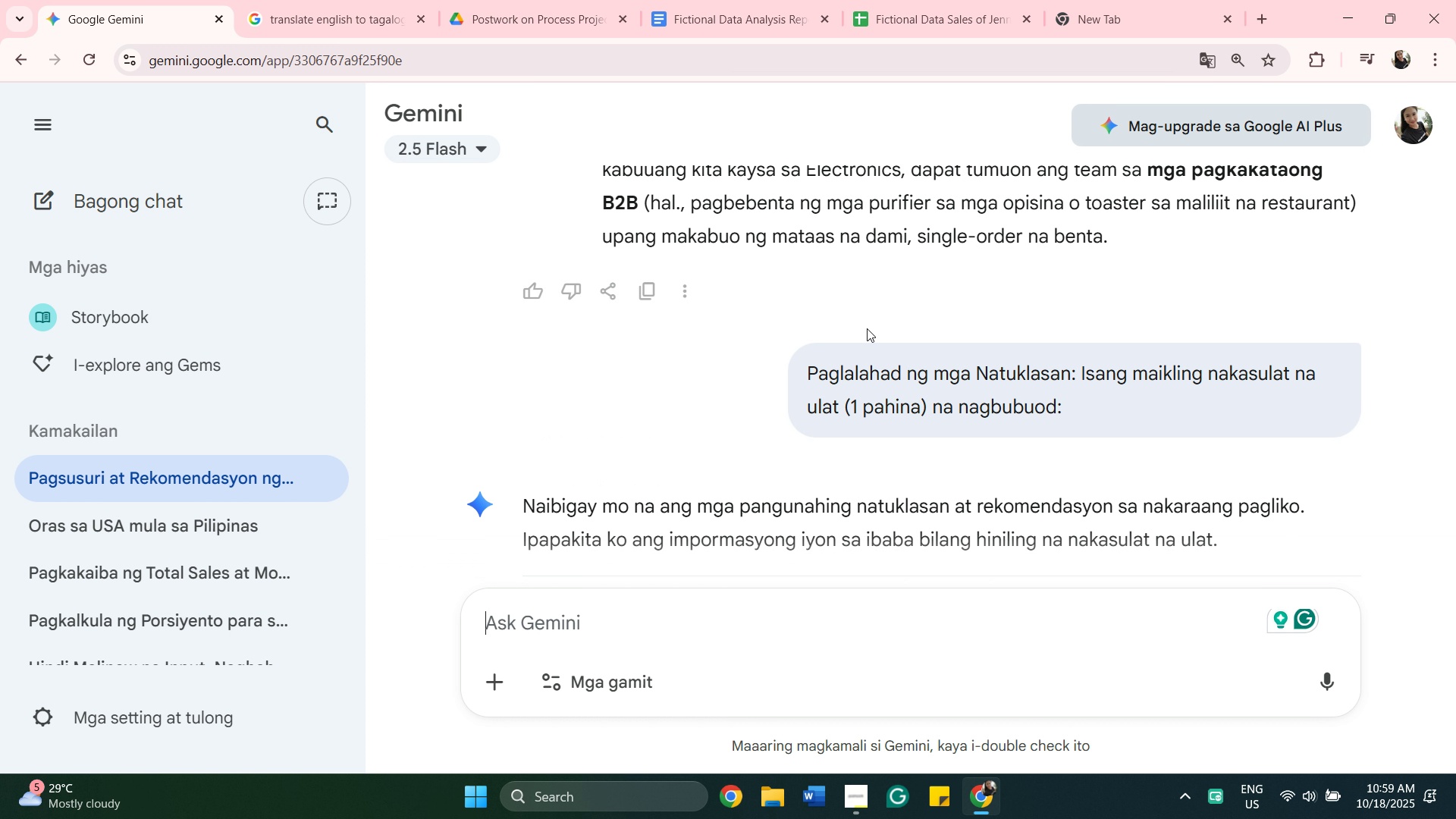 
scroll: coordinate [867, 328], scroll_direction: down, amount: 3.0
 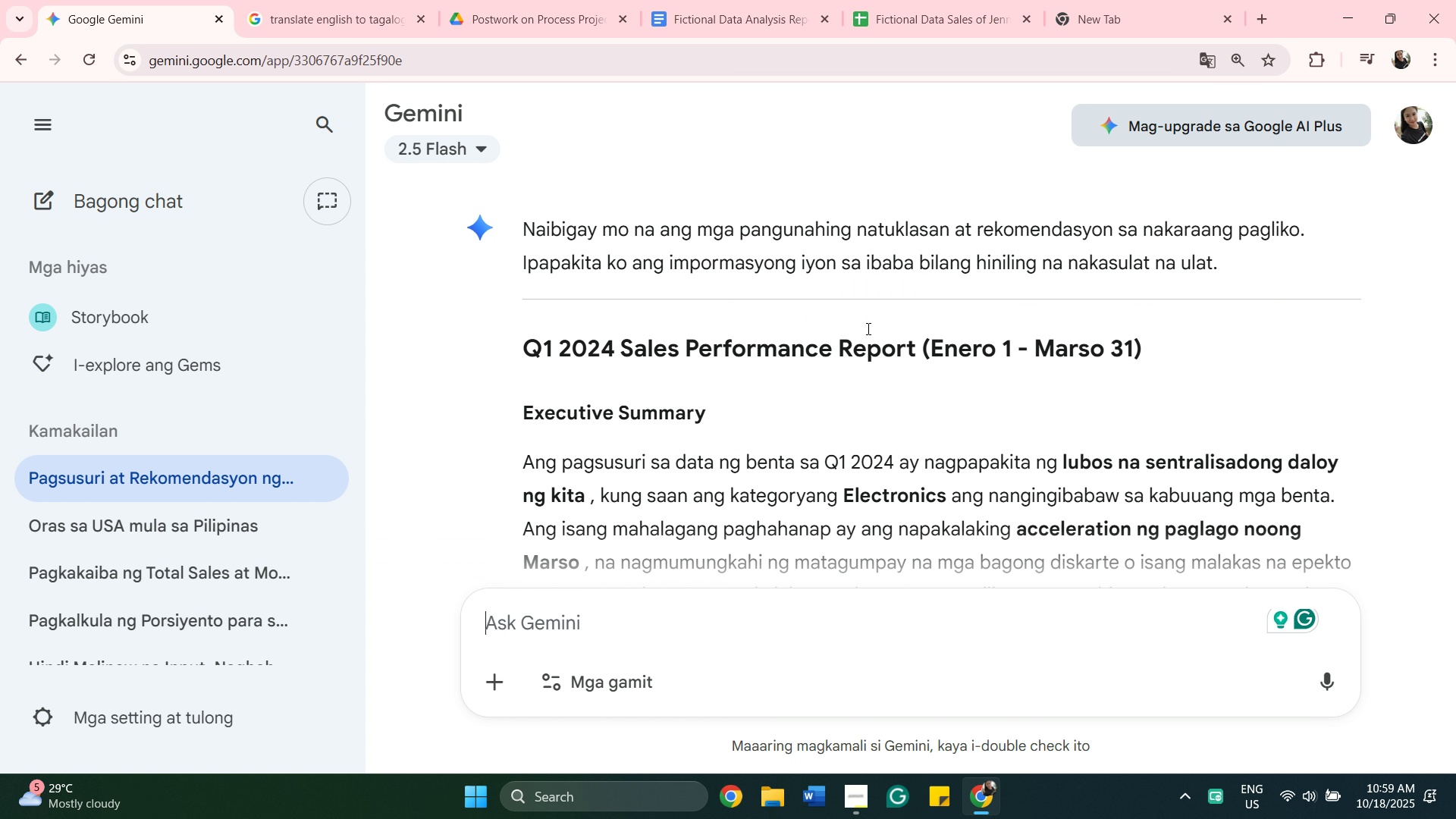 
scroll: coordinate [867, 328], scroll_direction: up, amount: 4.0
 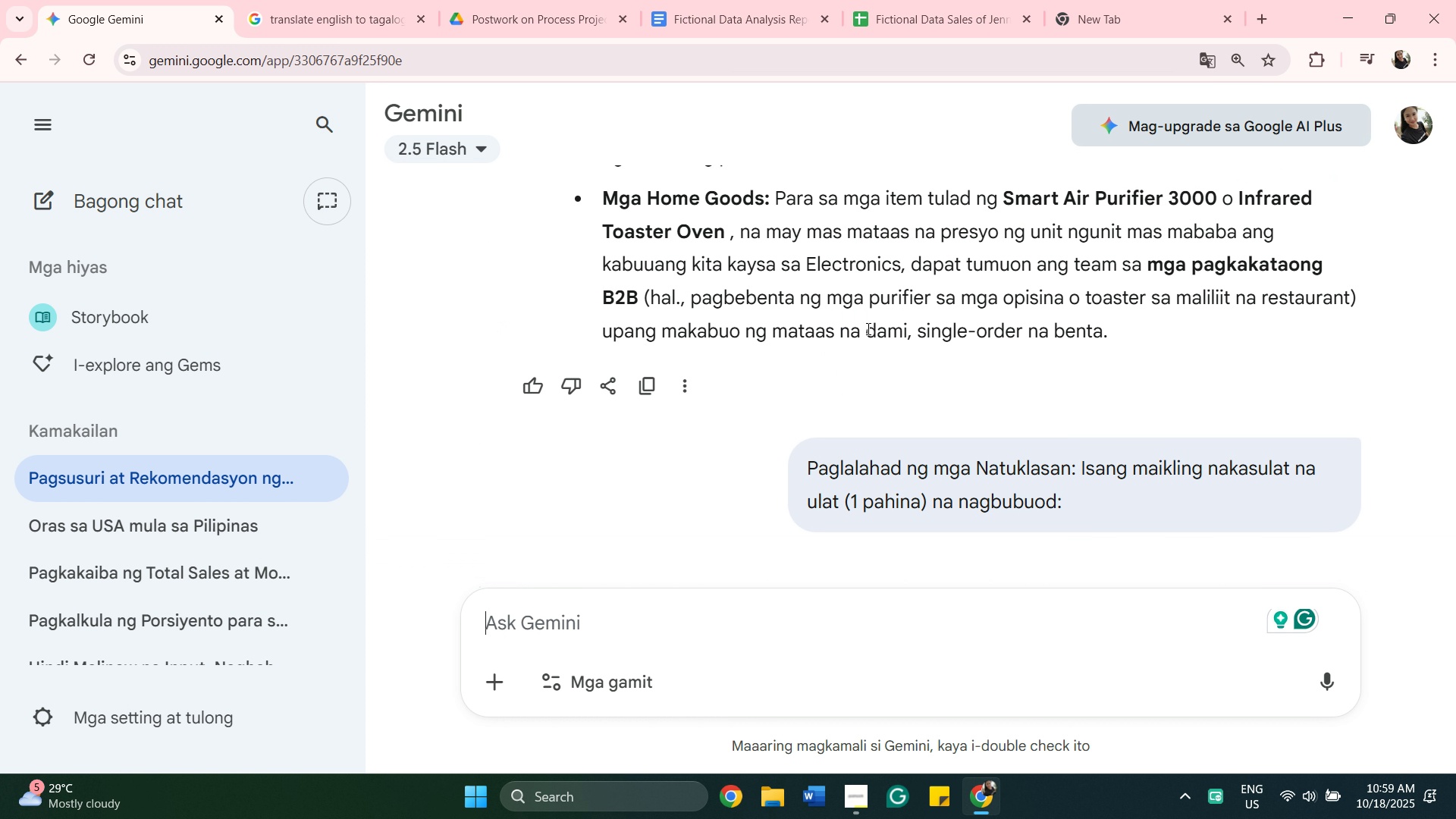 
scroll: coordinate [868, 330], scroll_direction: down, amount: 5.0
 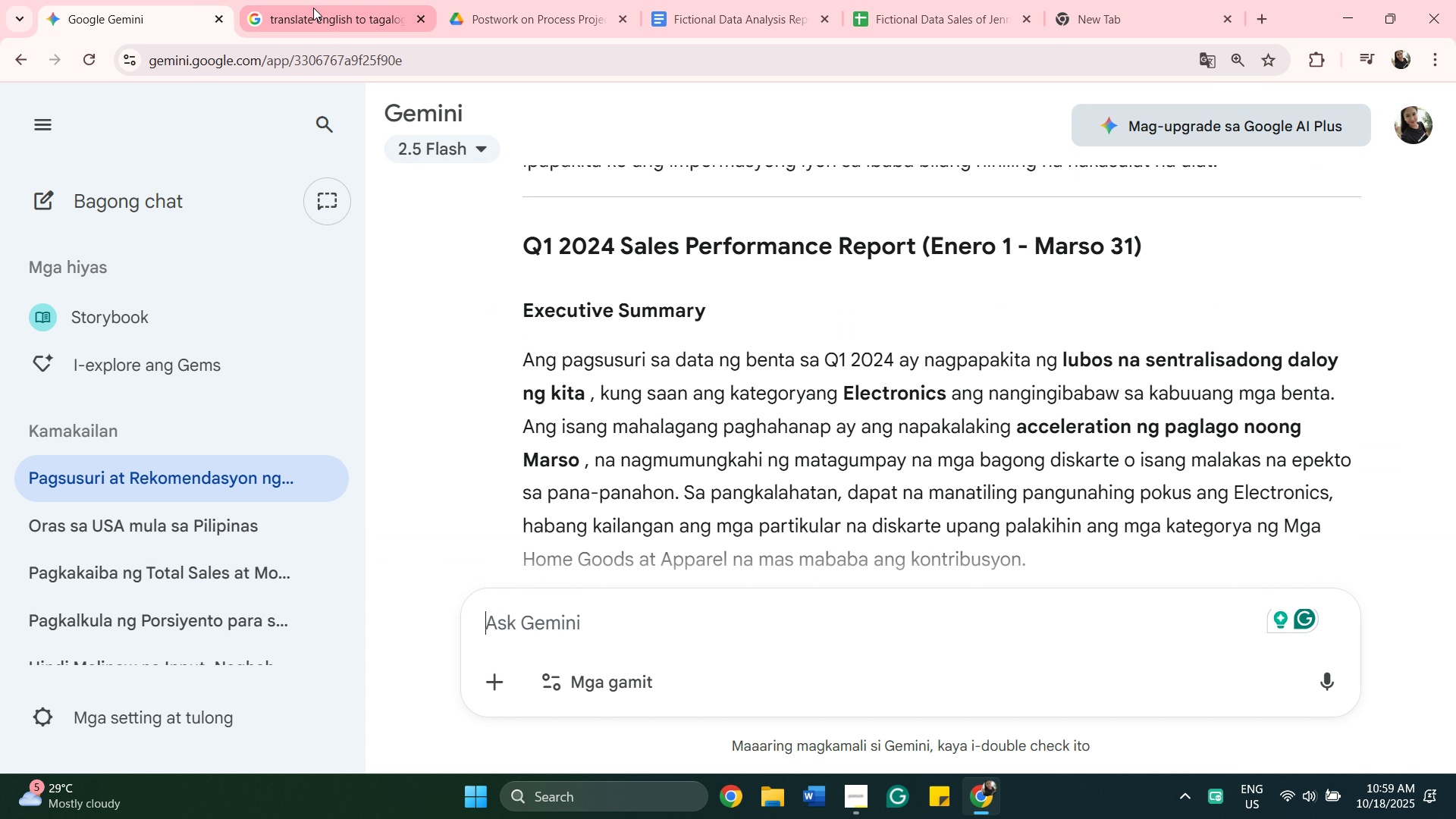 
left_click([313, 8])
 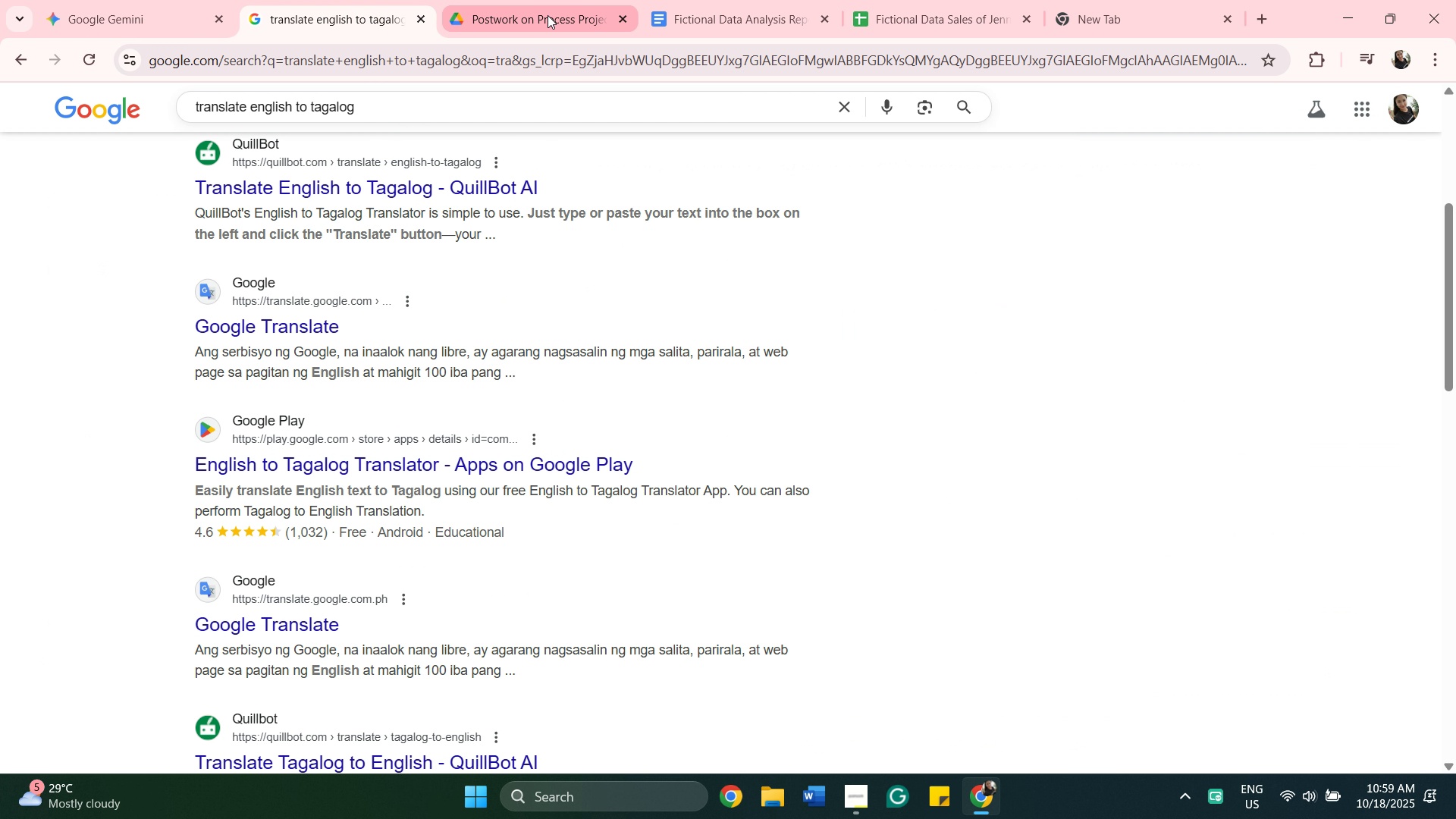 
left_click([548, 15])
 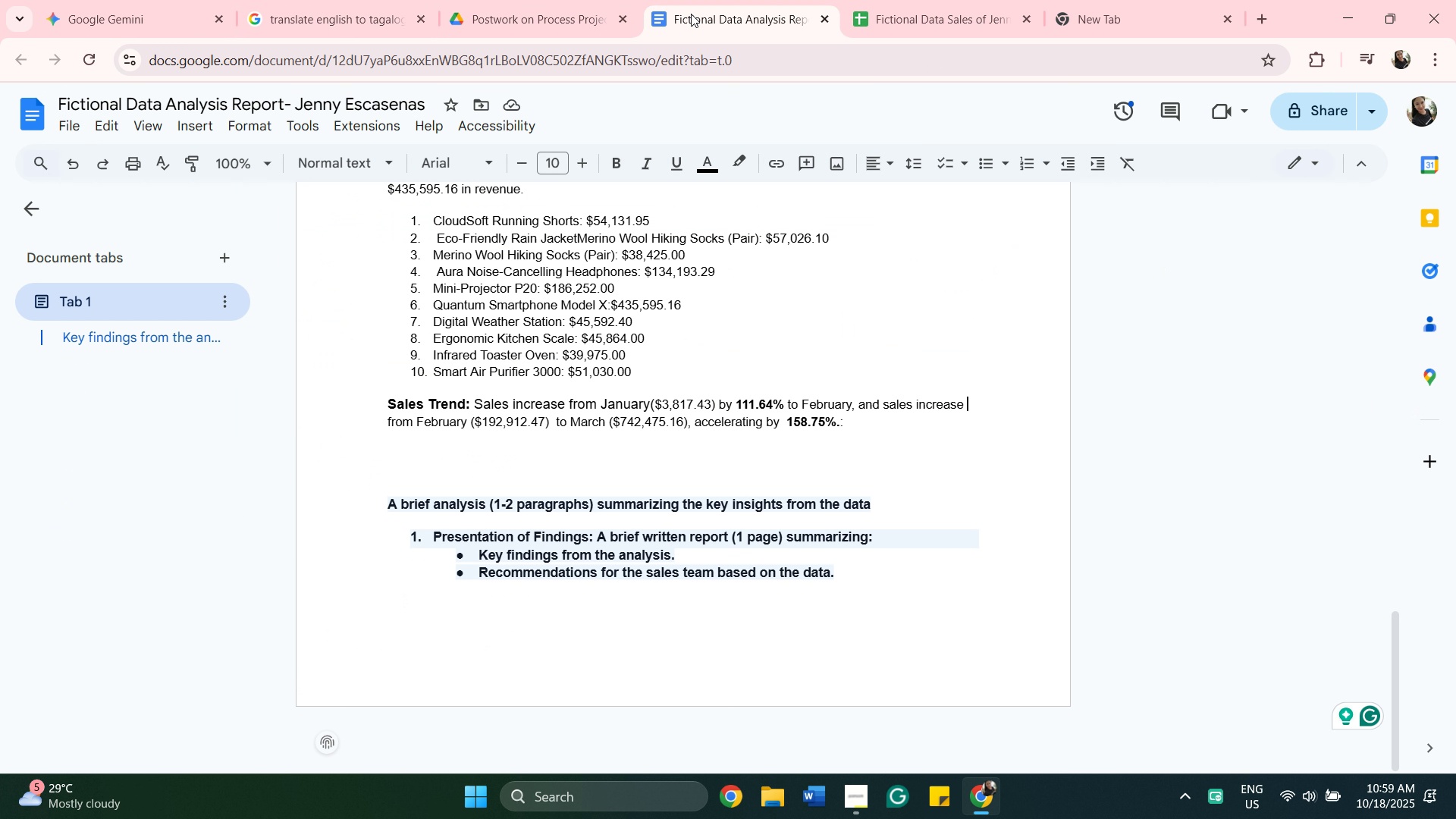 
left_click([691, 14])
 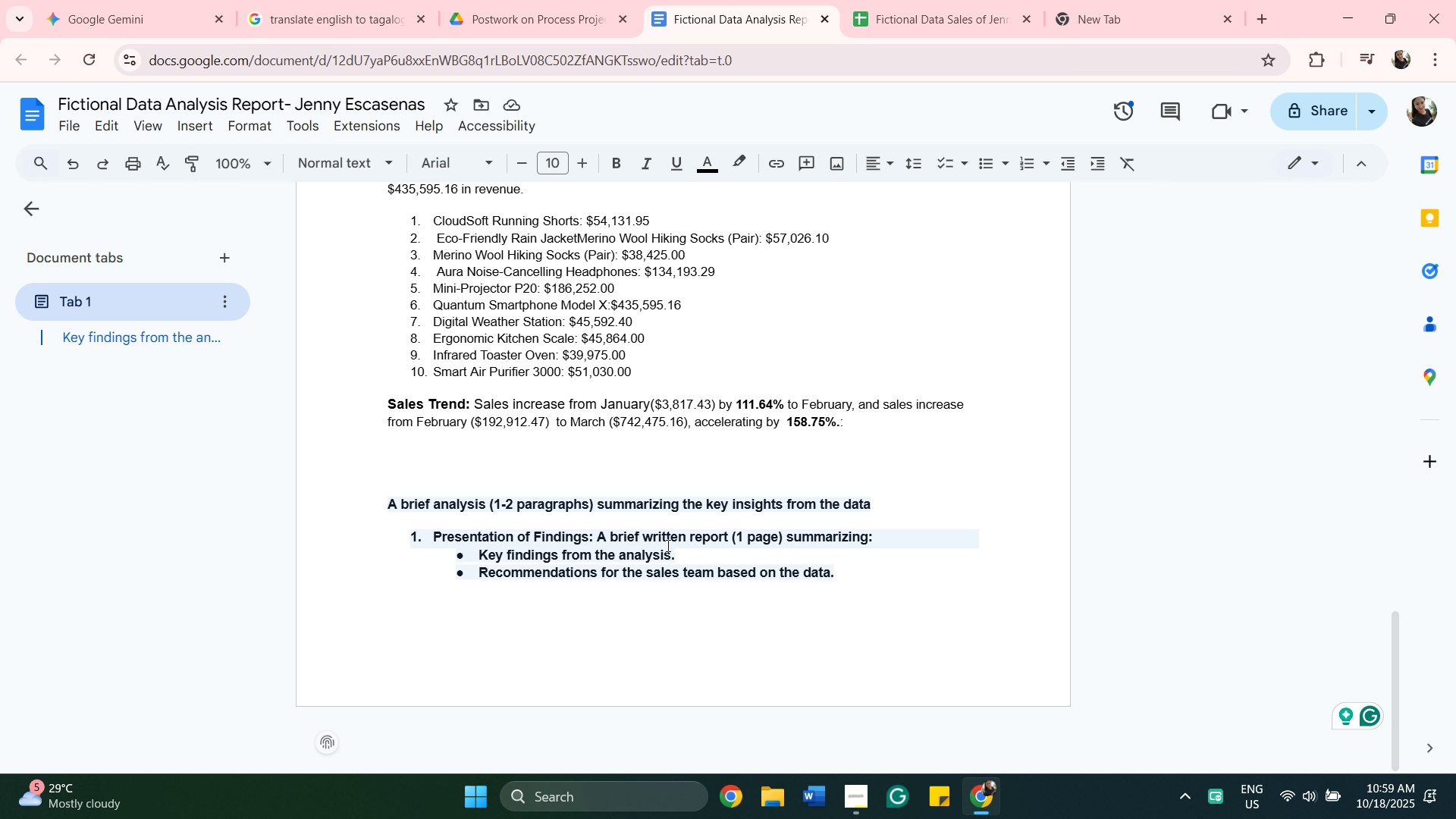 
scroll: coordinate [682, 548], scroll_direction: up, amount: 5.0
 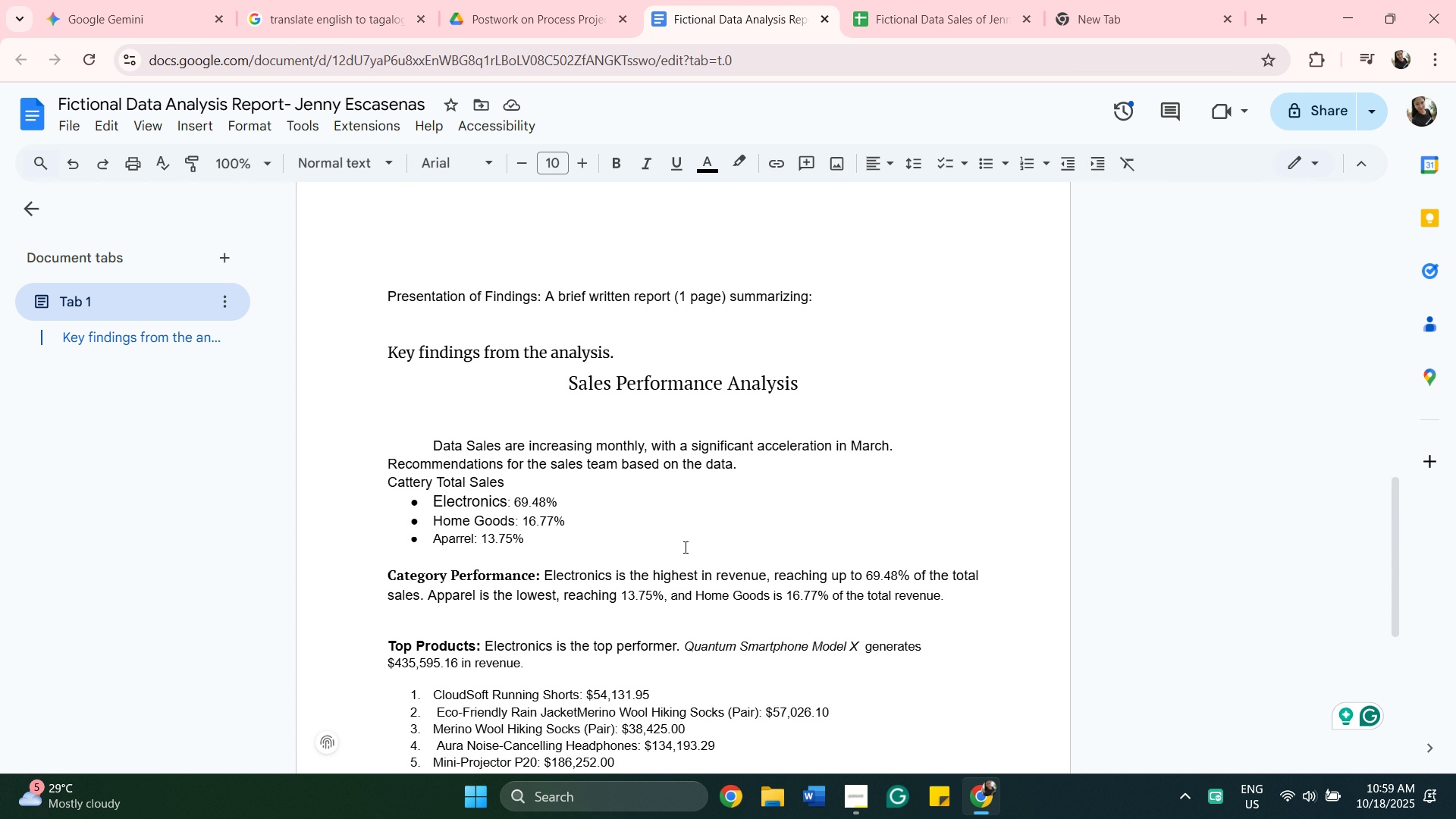 
scroll: coordinate [684, 547], scroll_direction: down, amount: 4.0
 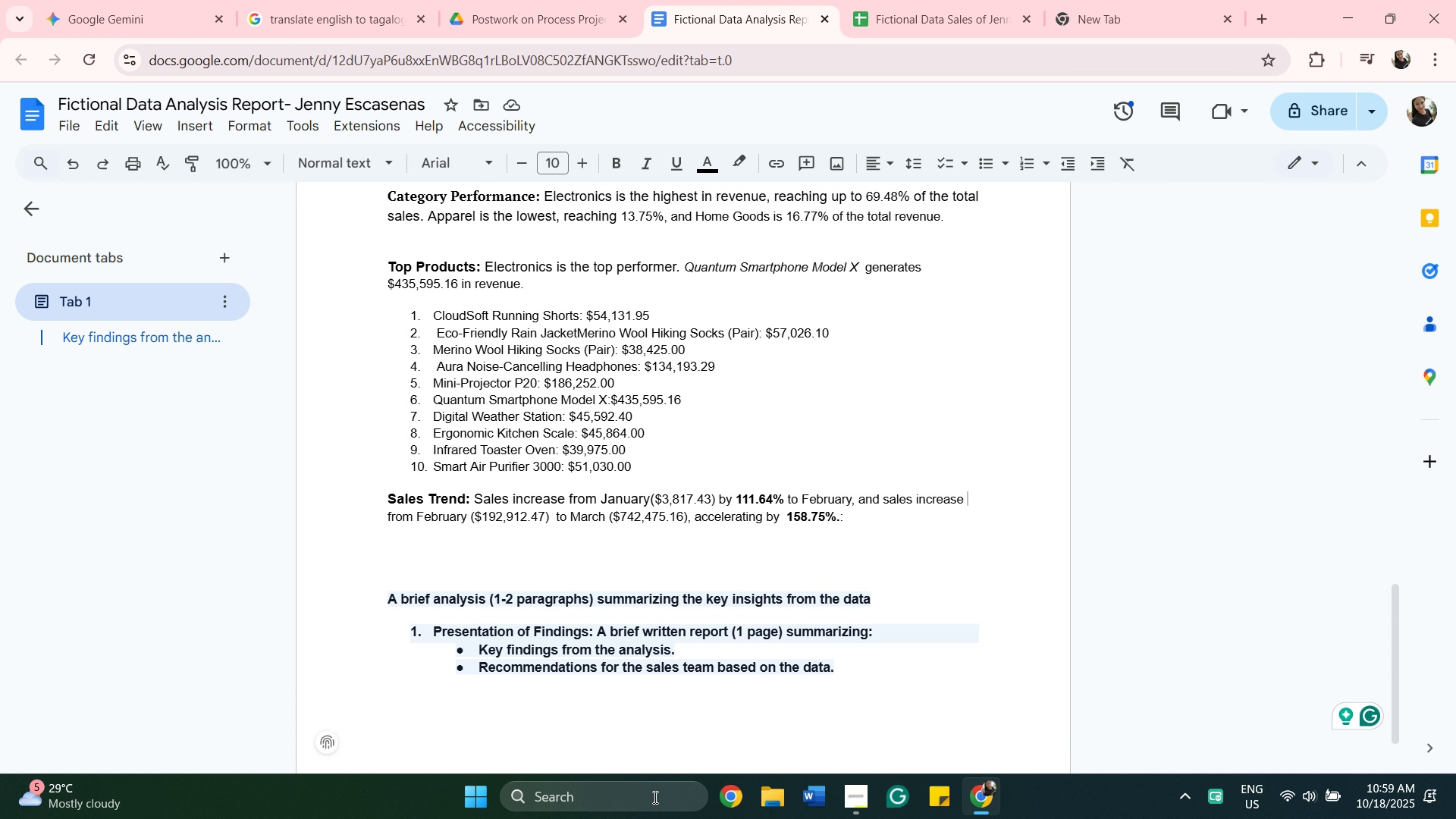 
left_click([858, 799])